 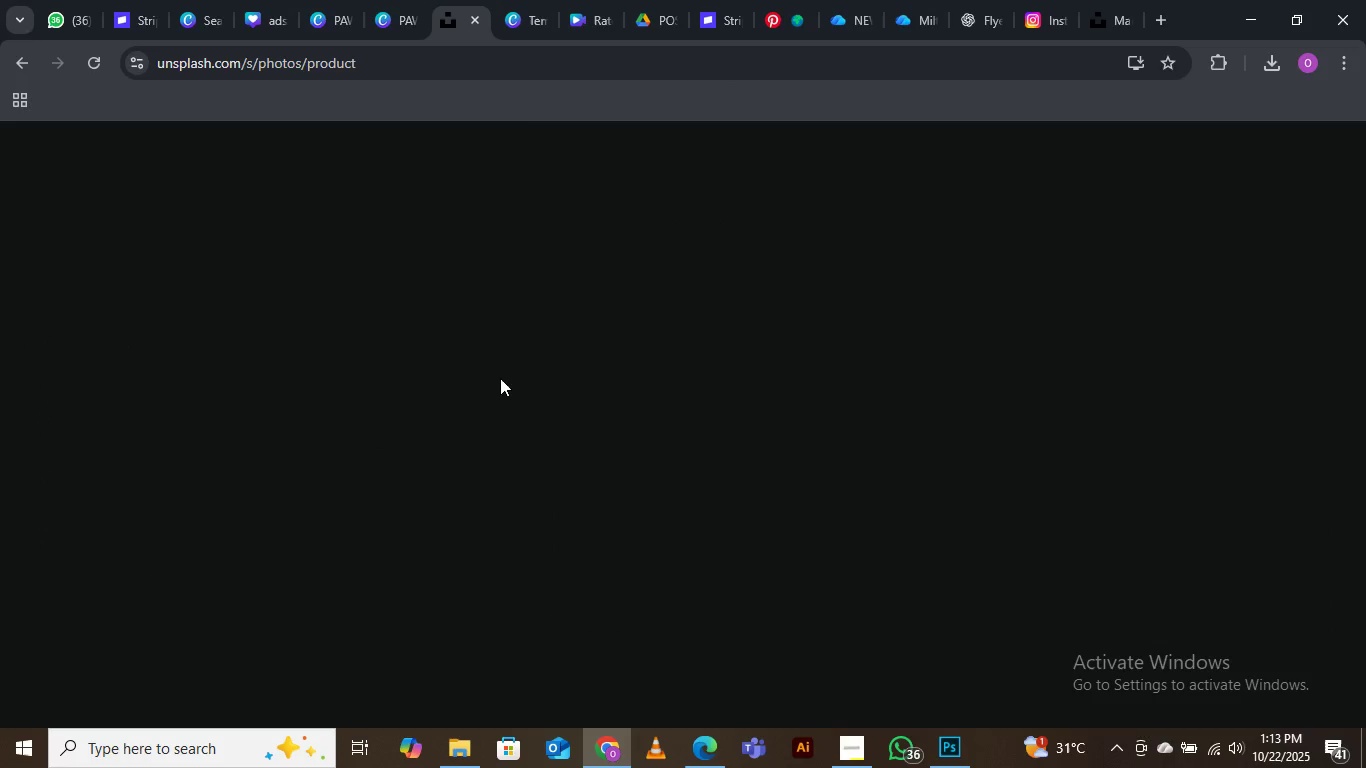 
scroll: coordinate [473, 503], scroll_direction: down, amount: 20.0
 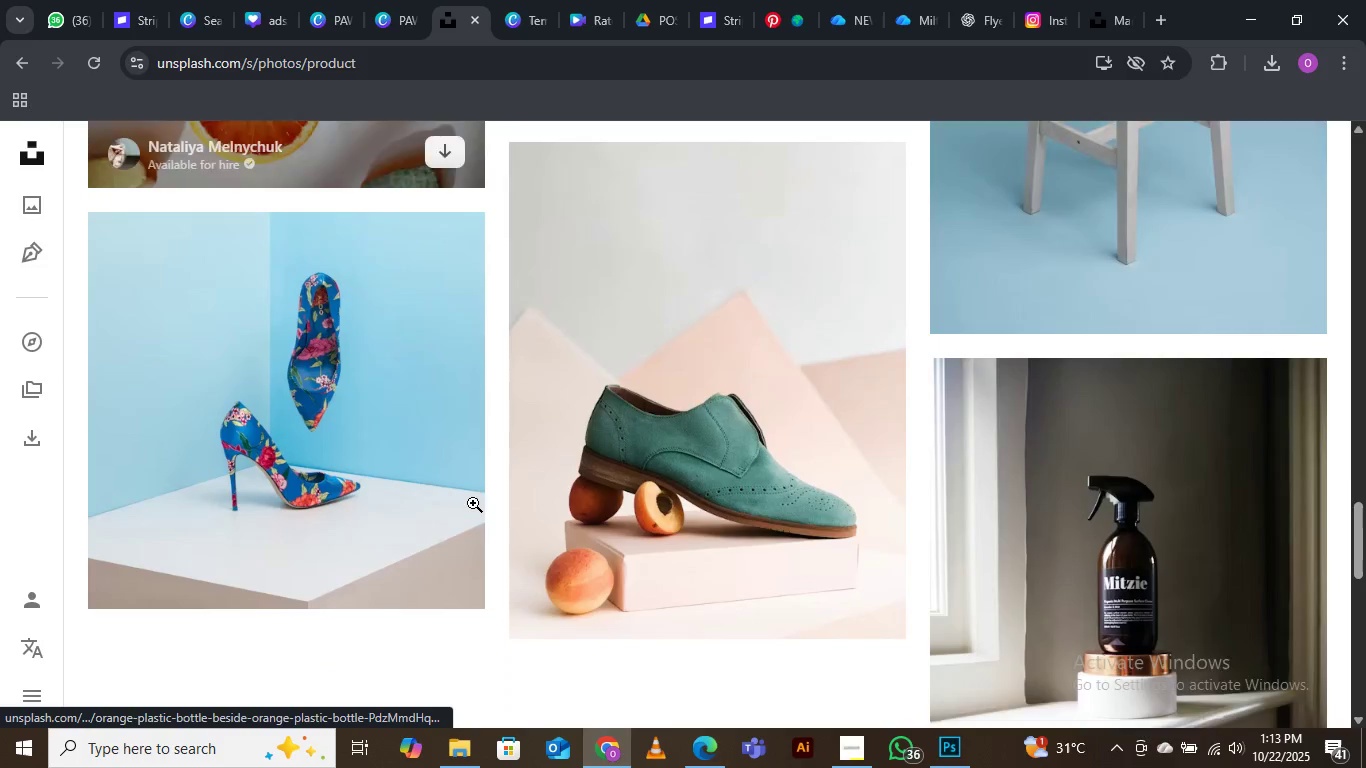 
scroll: coordinate [473, 502], scroll_direction: down, amount: 4.0
 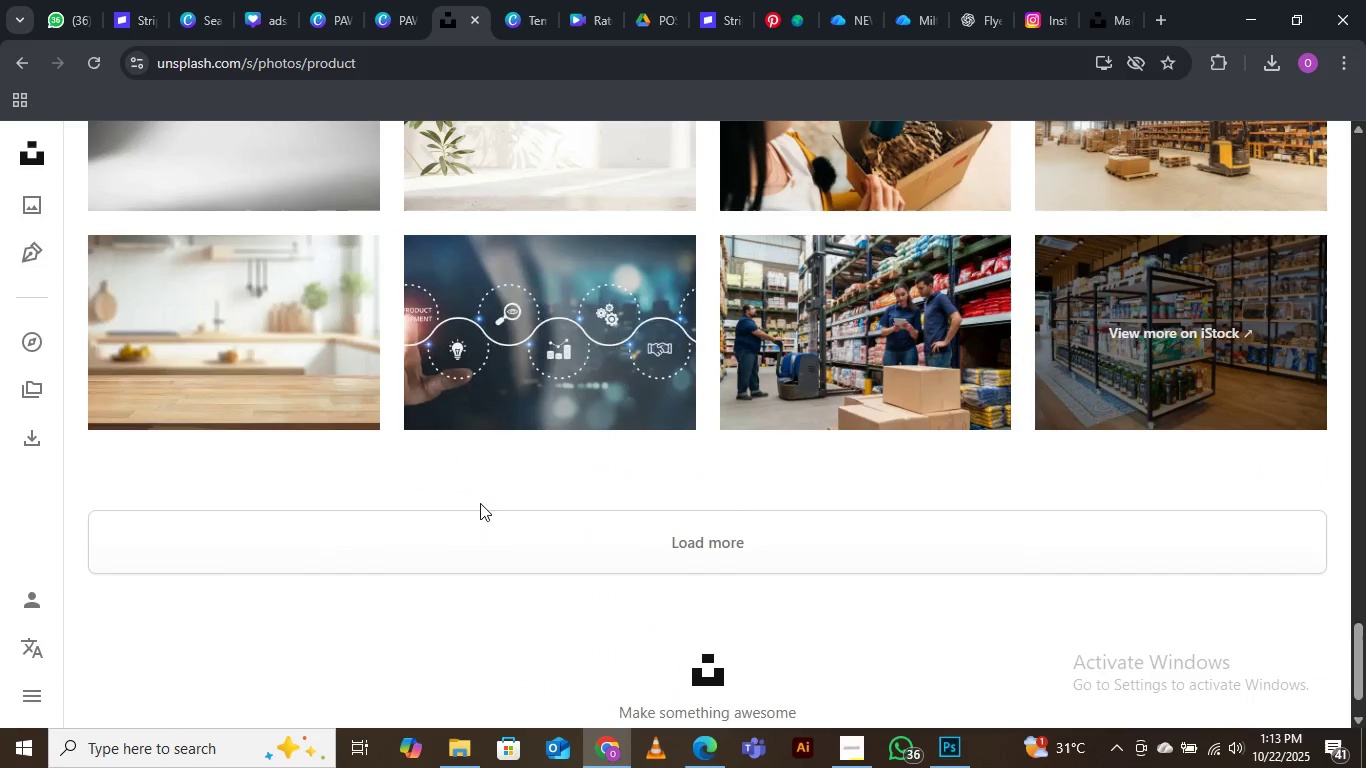 
left_click([636, 536])
 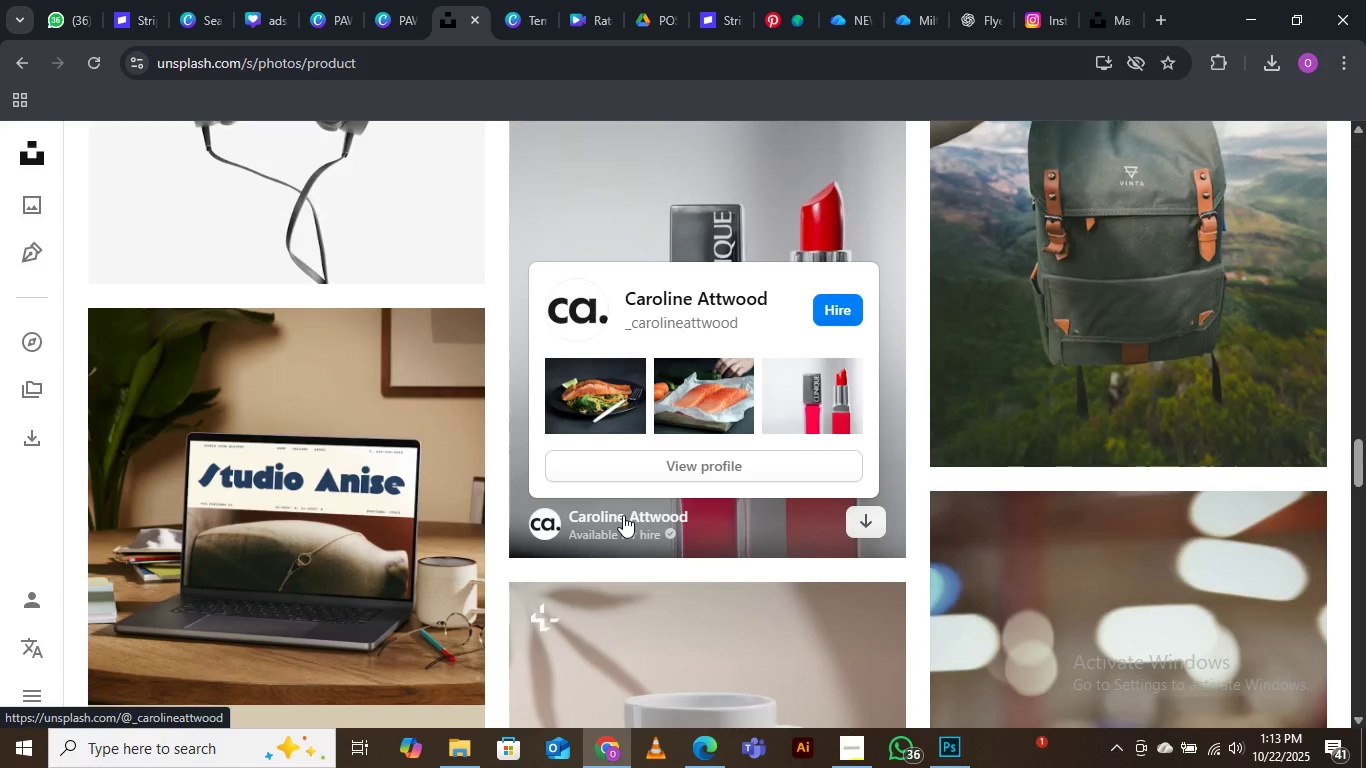 
wait(6.97)
 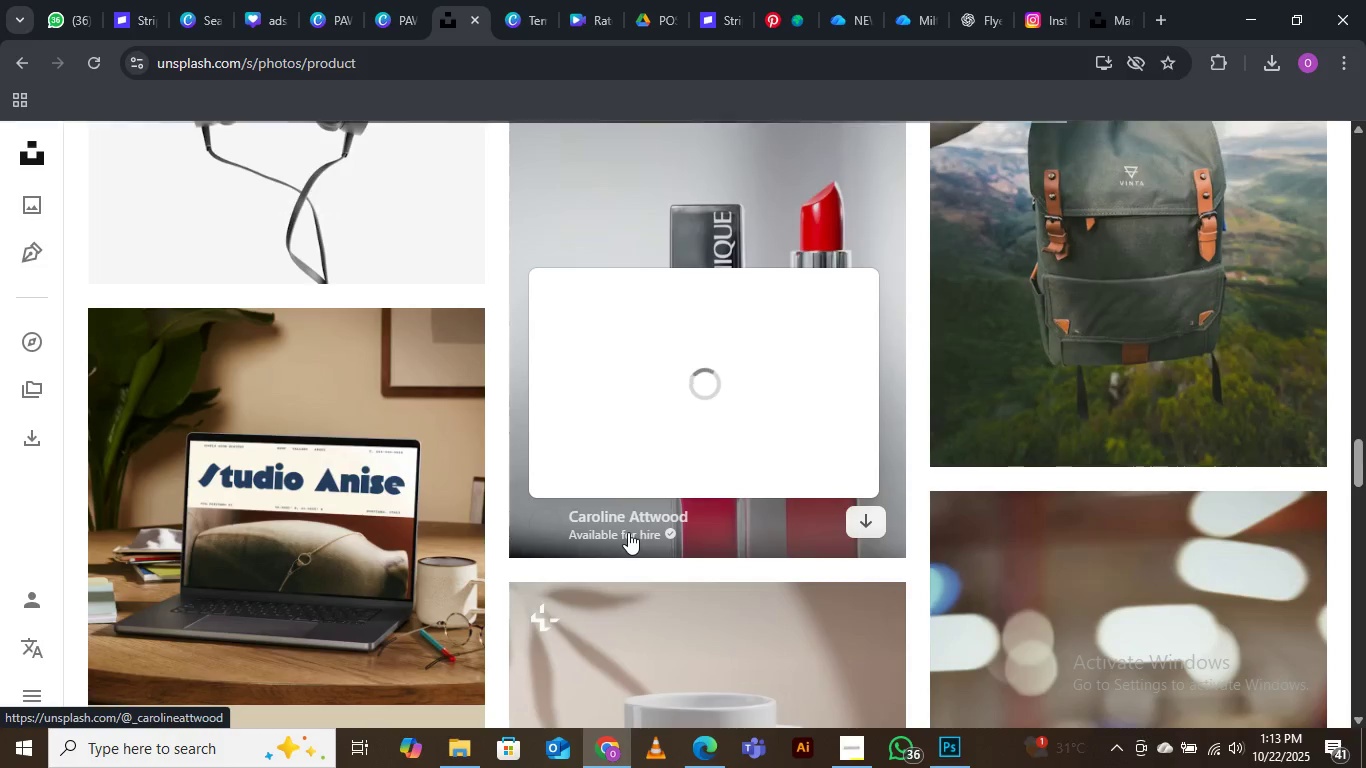 
mouse_move([954, 732])